 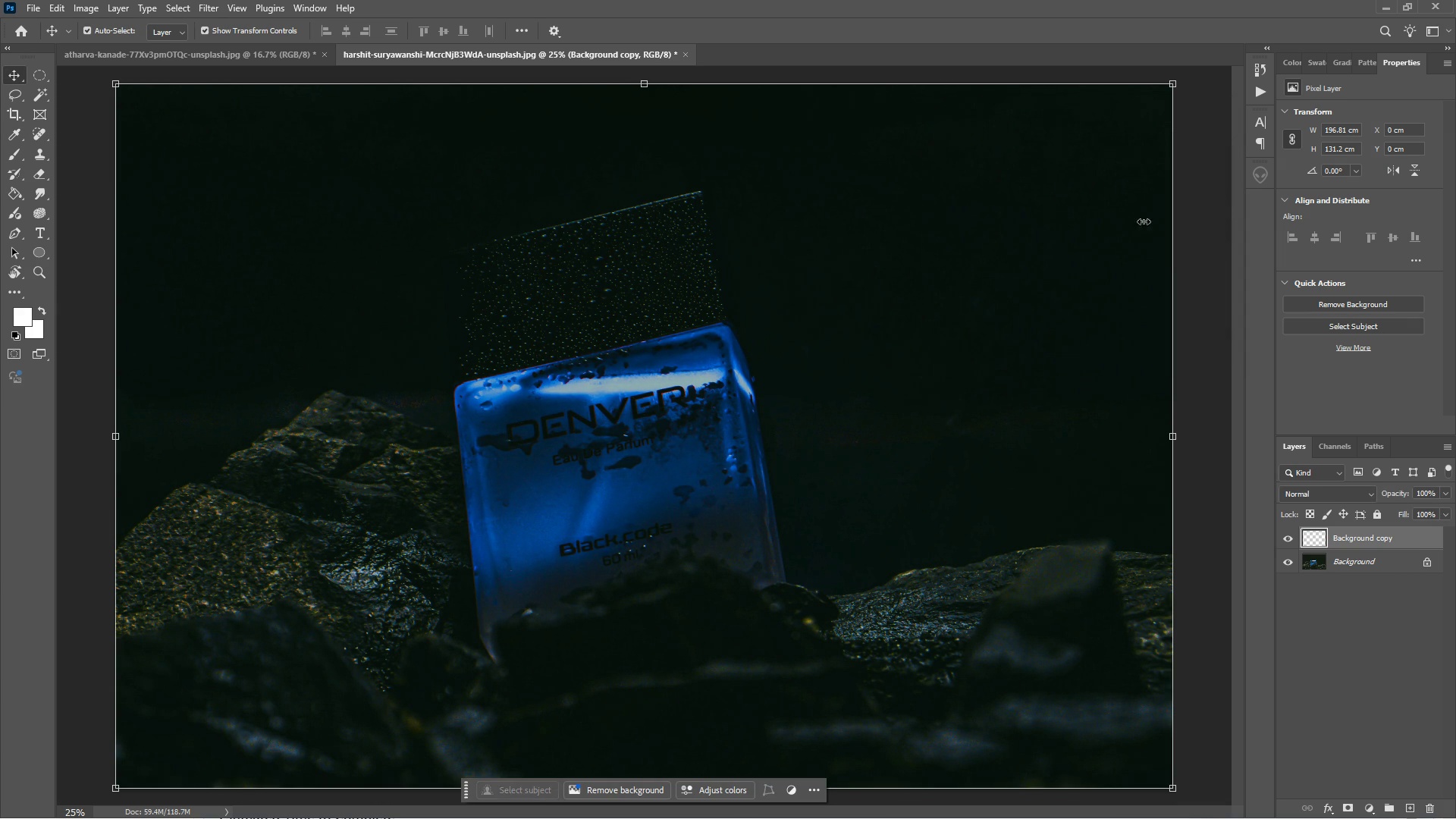 
left_click([1287, 536])
 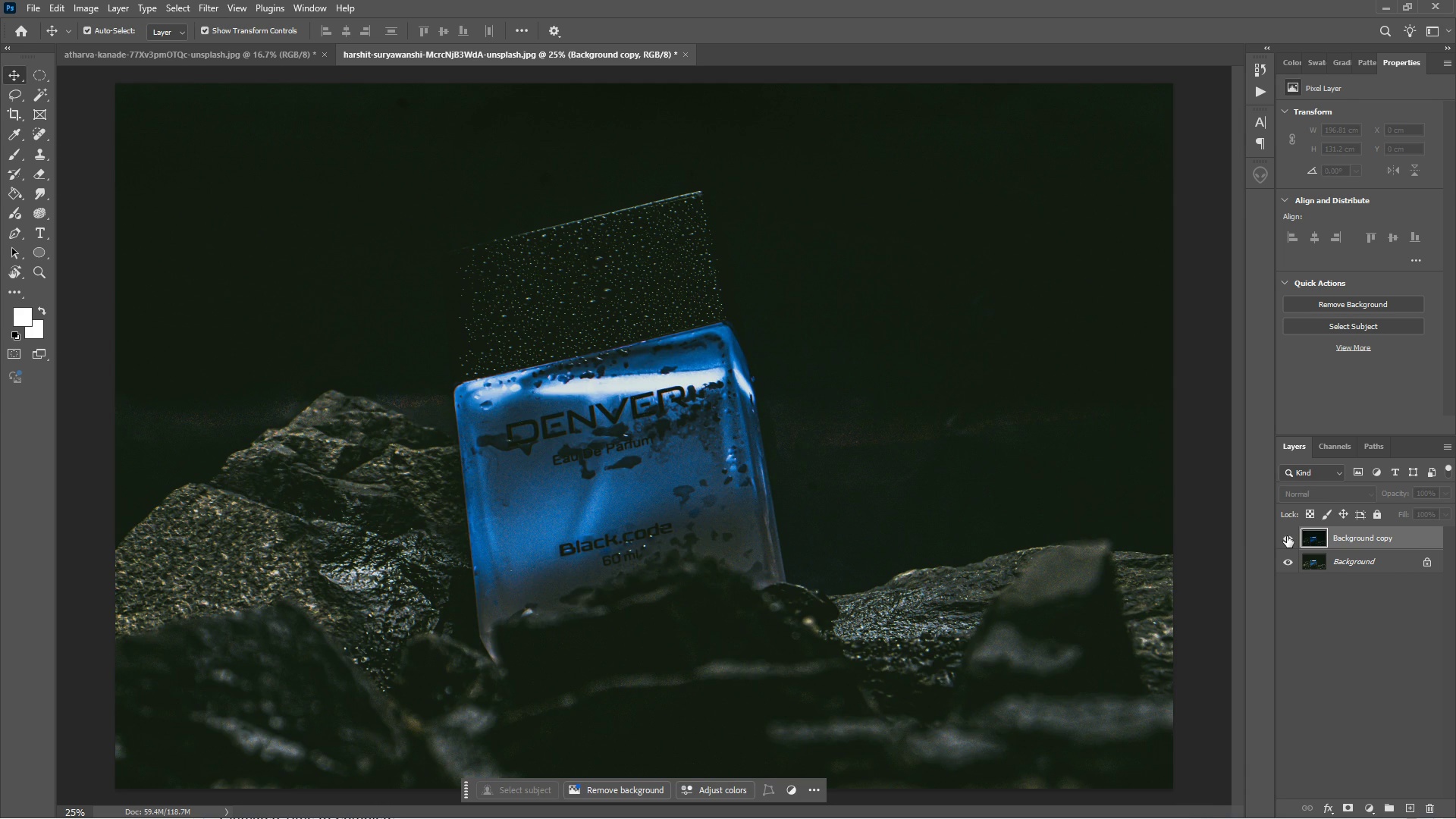 
left_click([1287, 536])
 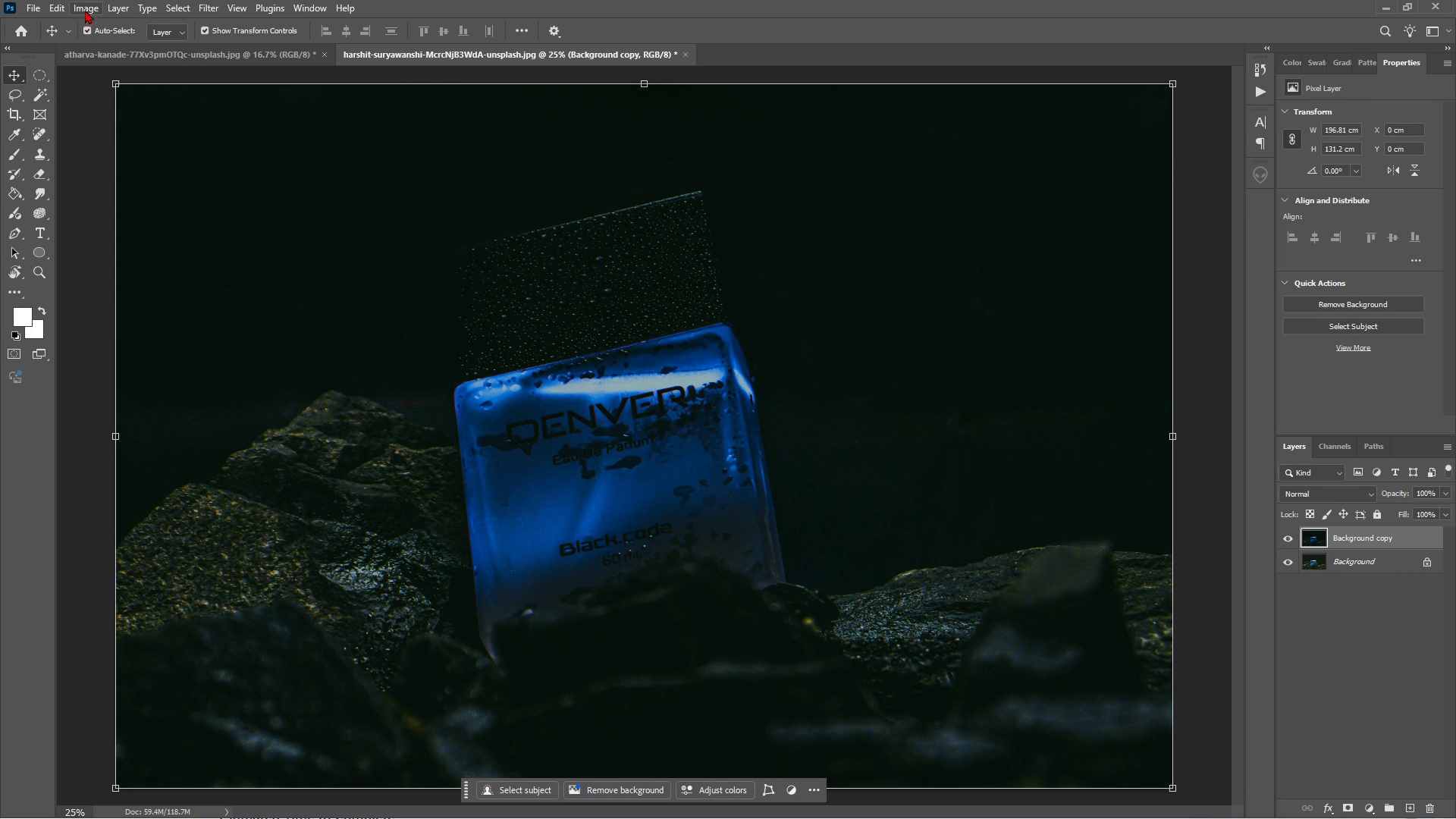 
left_click([129, 46])
 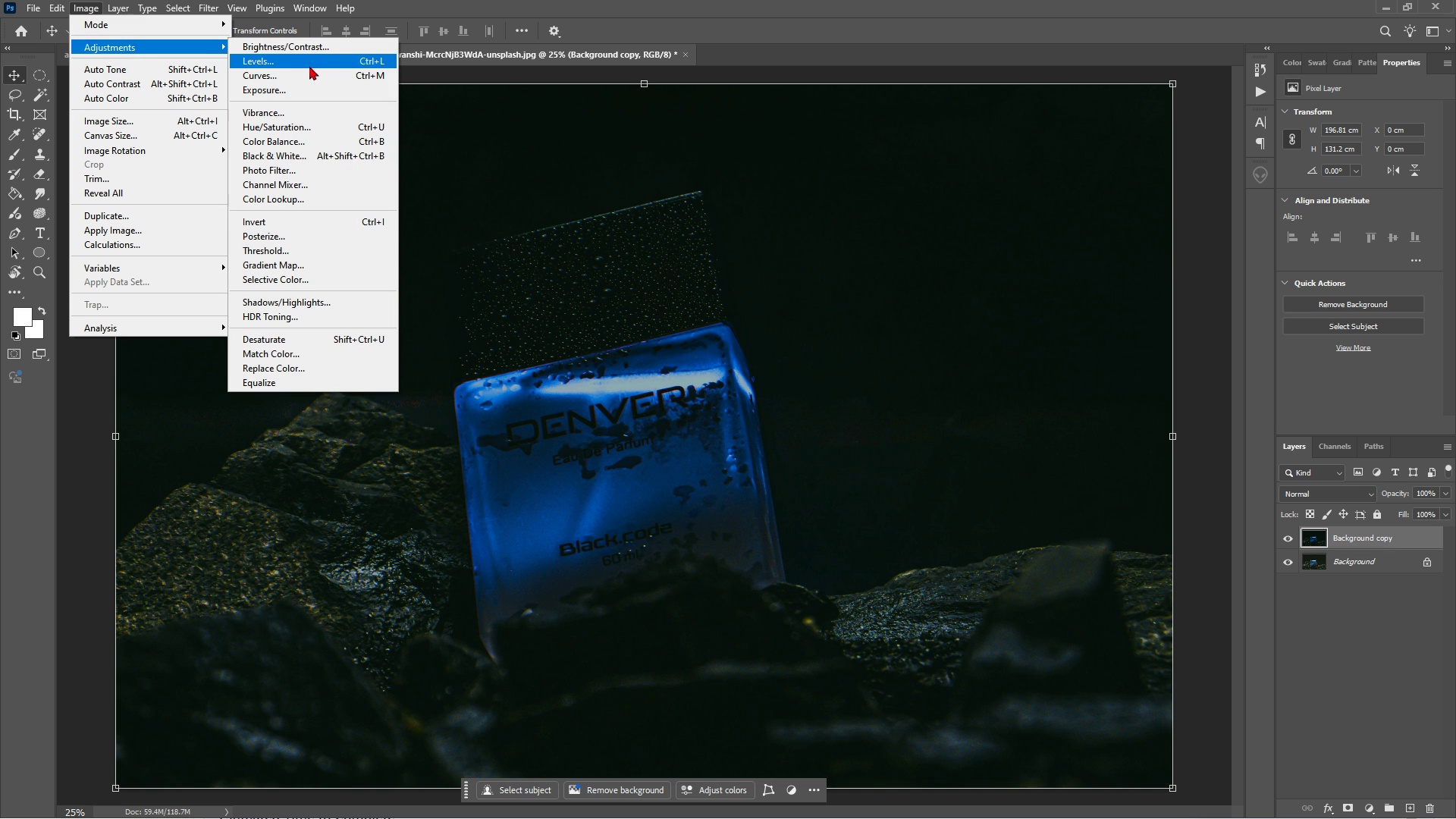 
mouse_move([303, 76])
 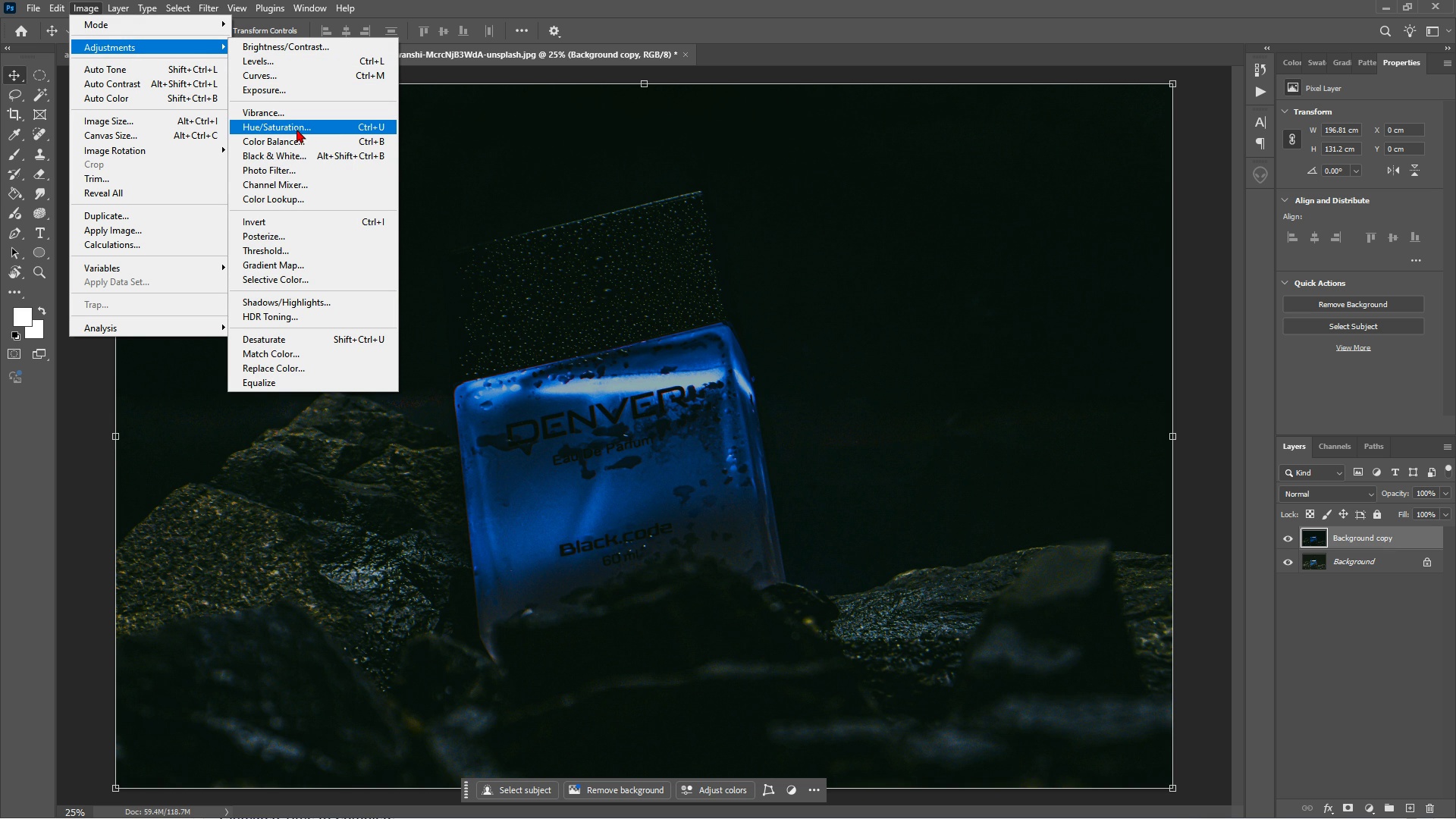 
key(Alt+AltLeft)
 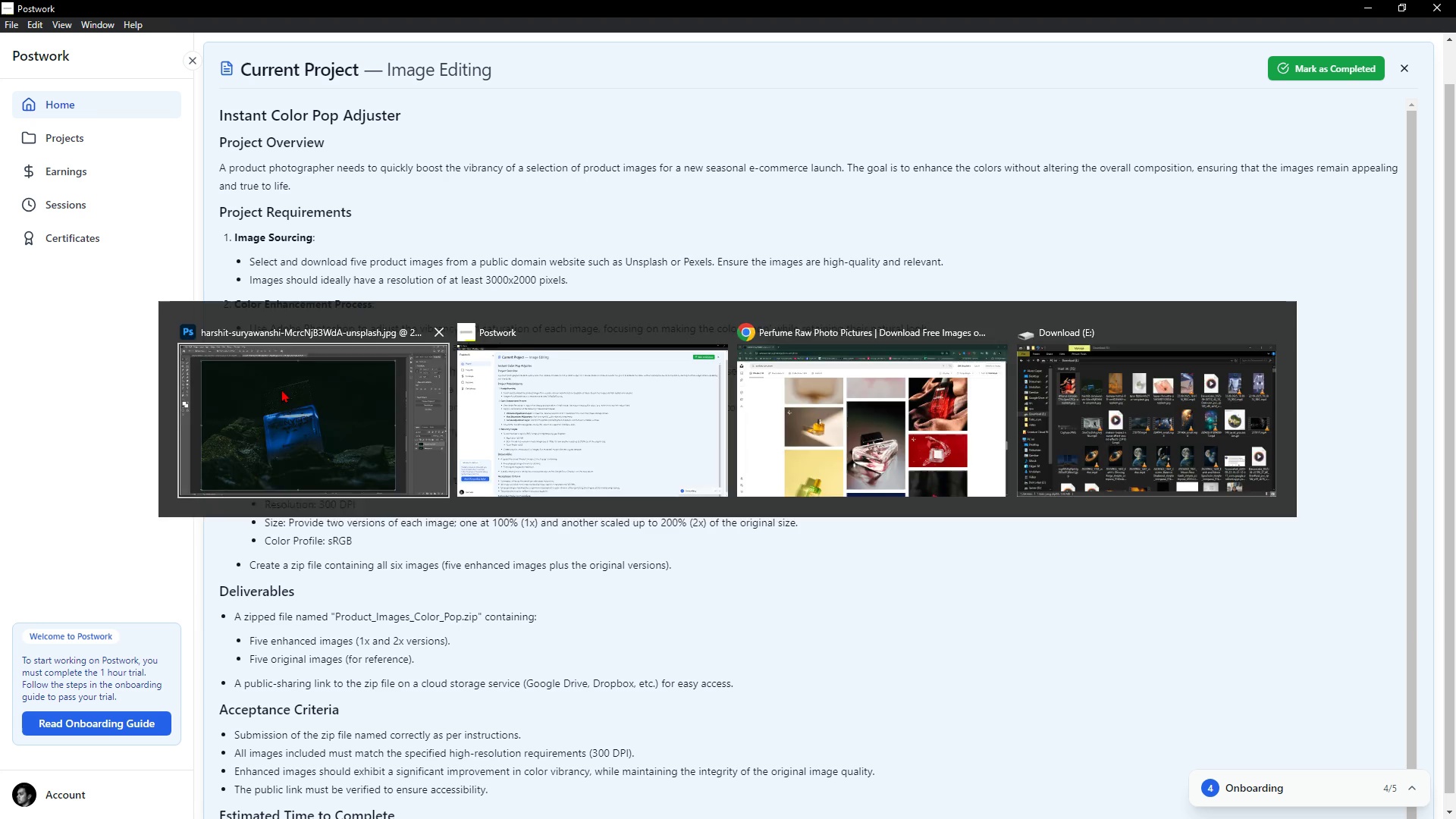 
key(Alt+Tab)